 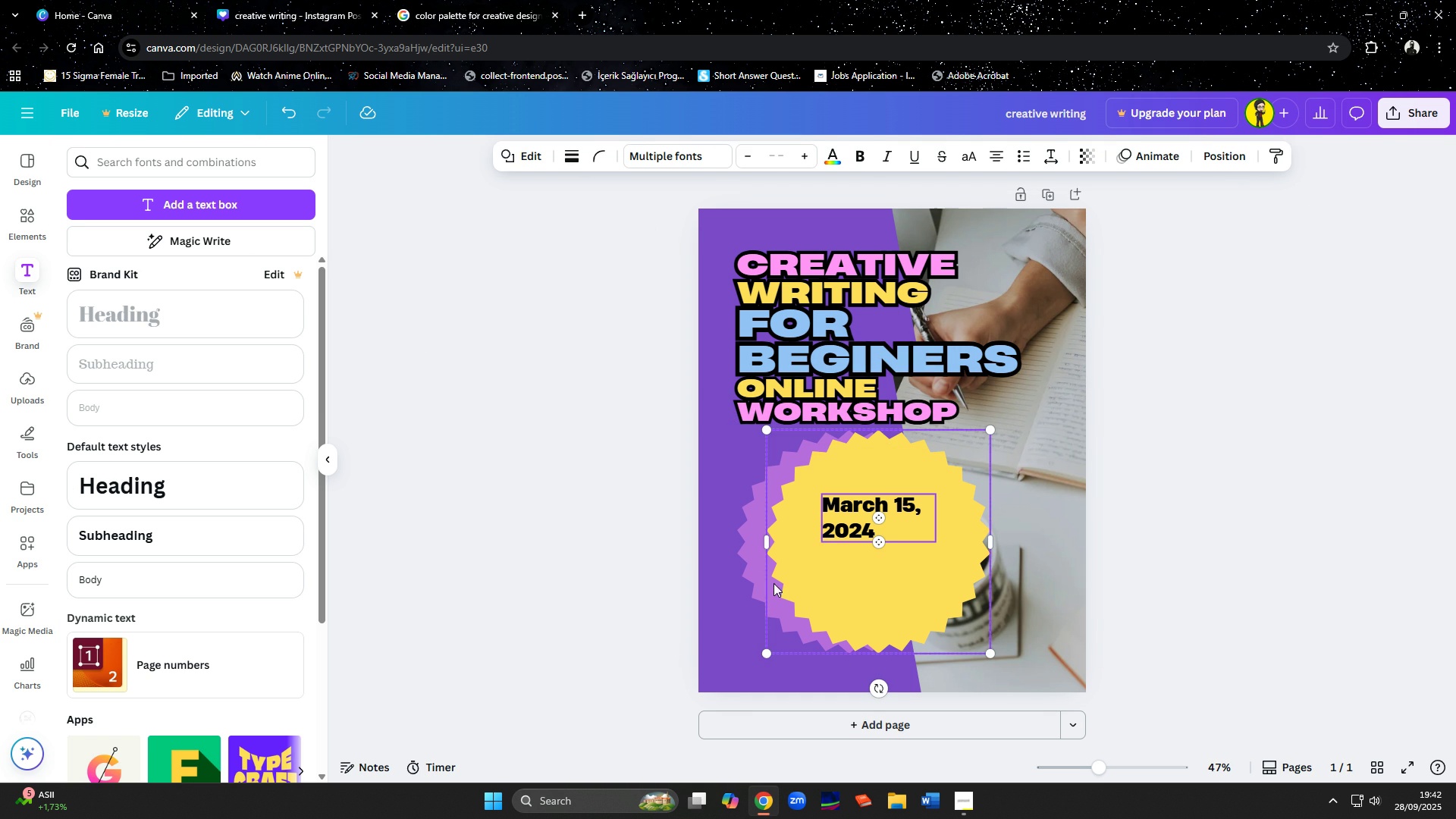 
left_click([754, 575])
 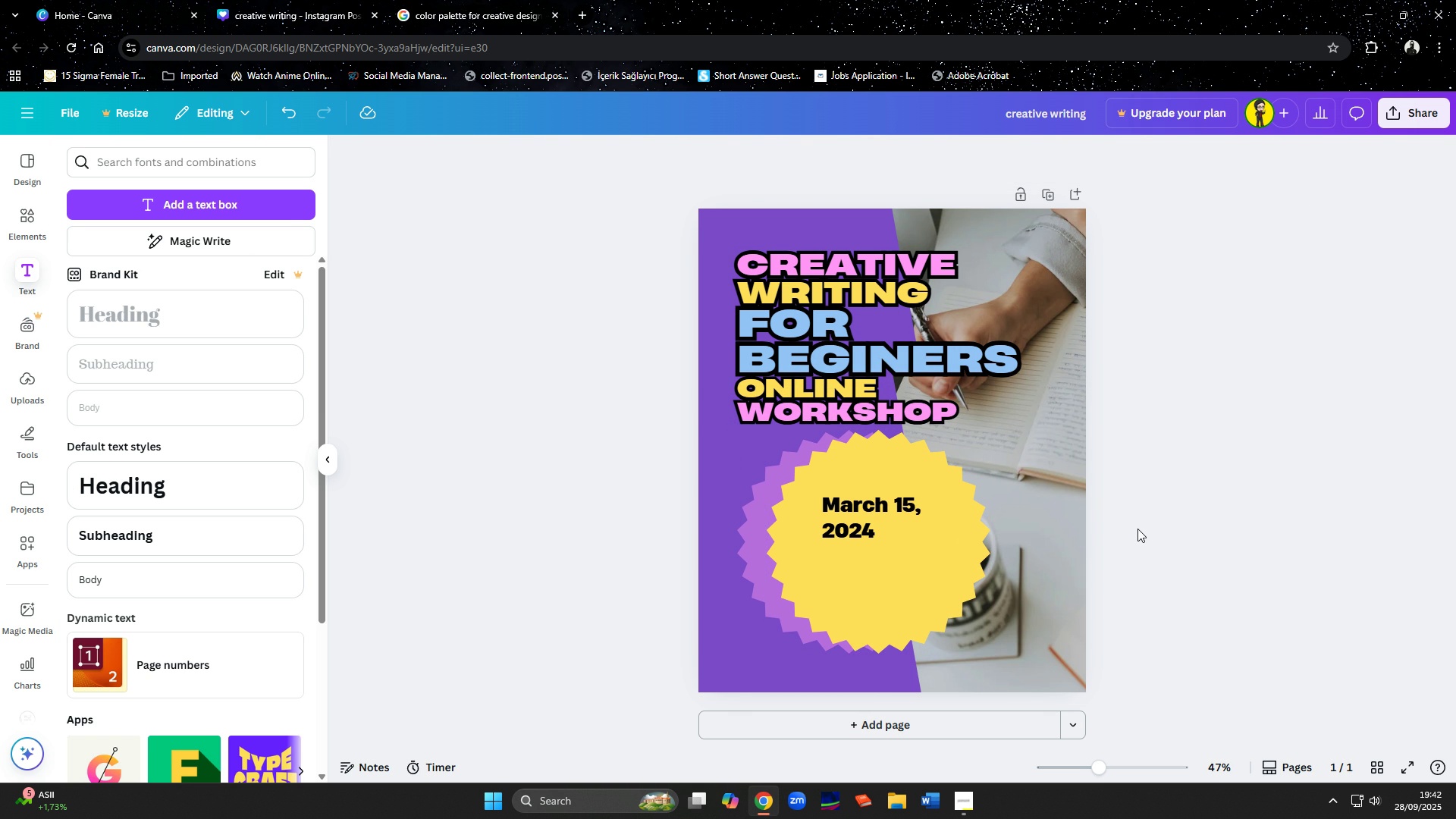 
wait(7.44)
 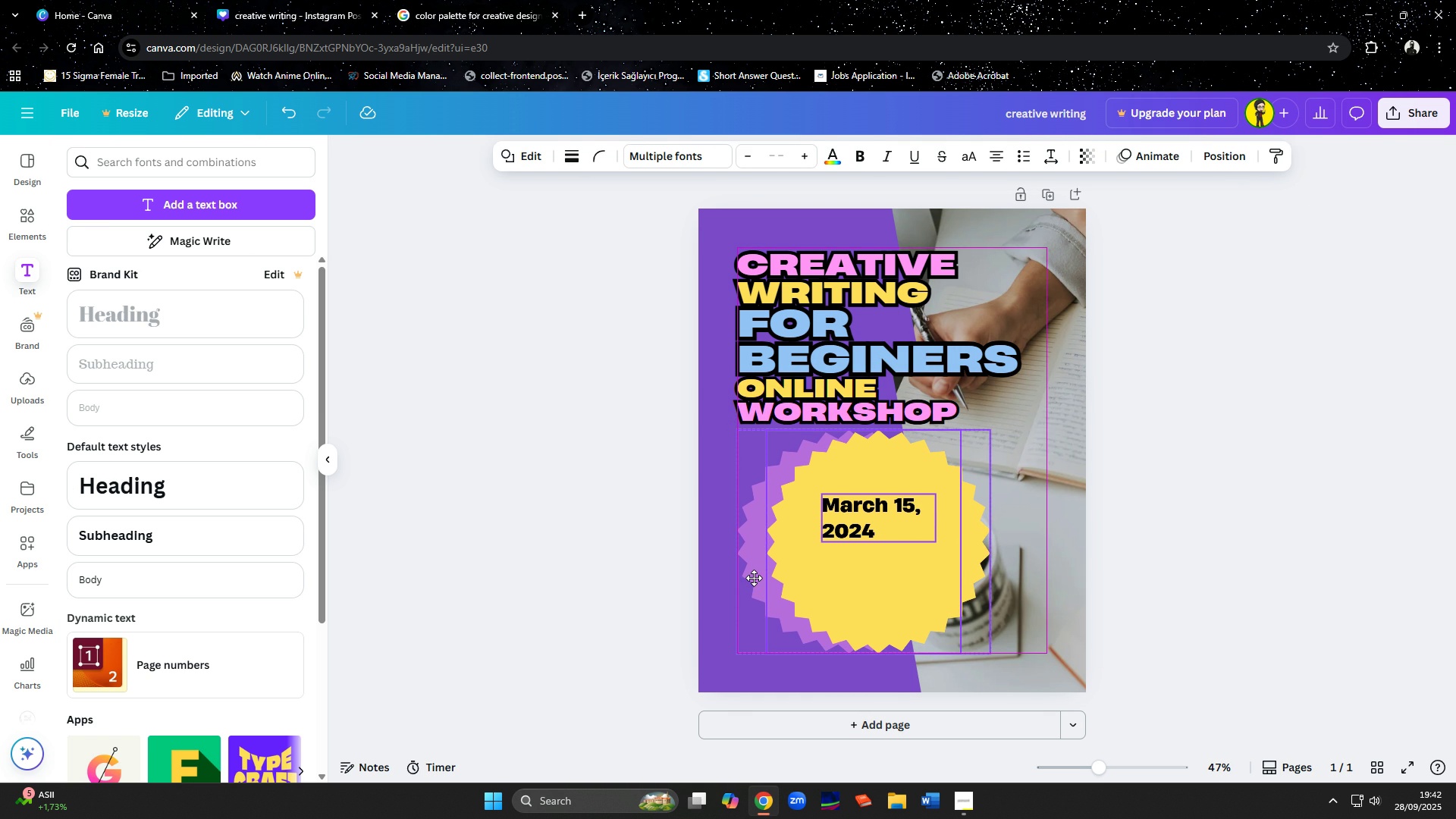 
mouse_move([776, 545])
 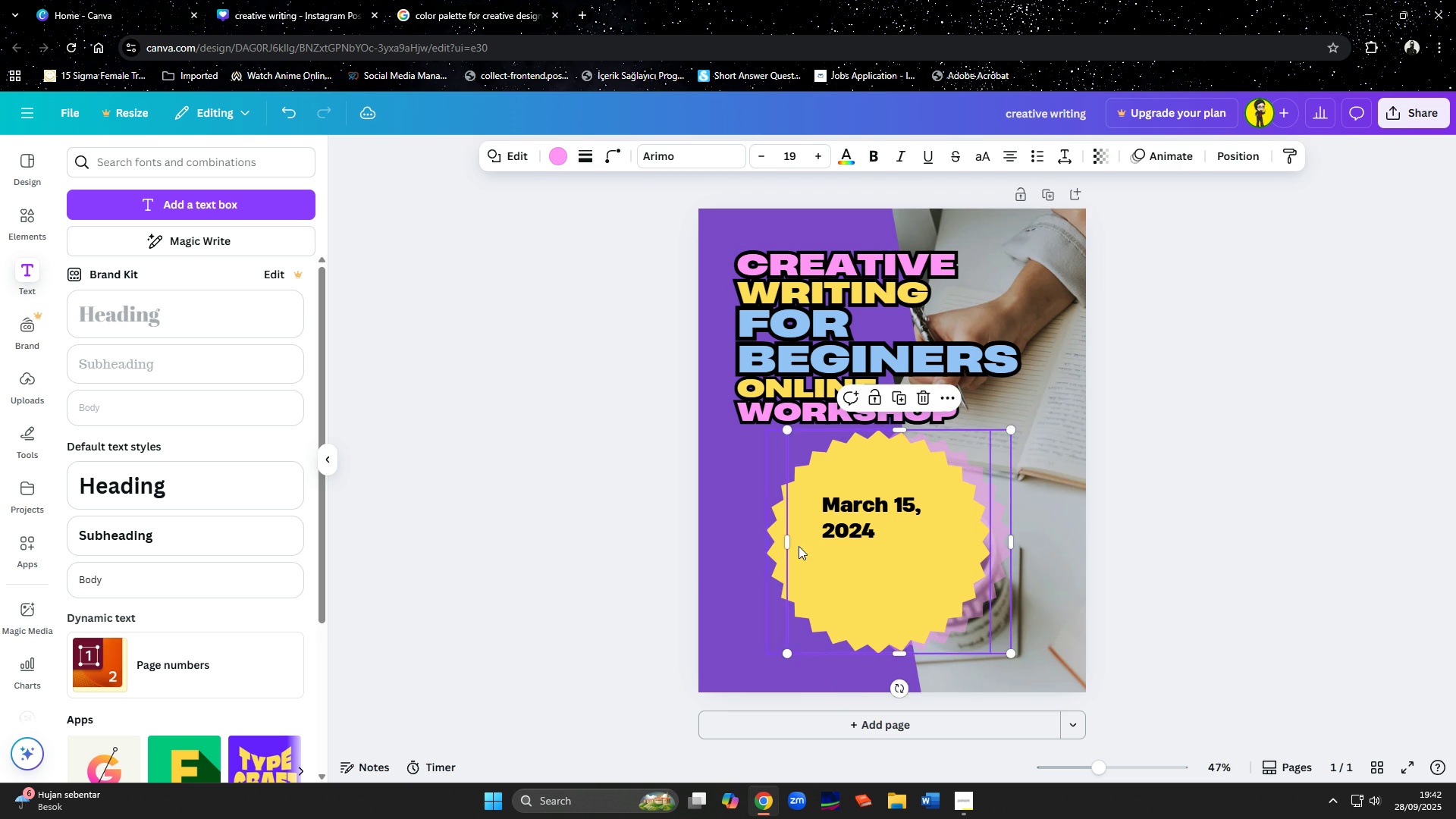 
left_click([841, 538])